 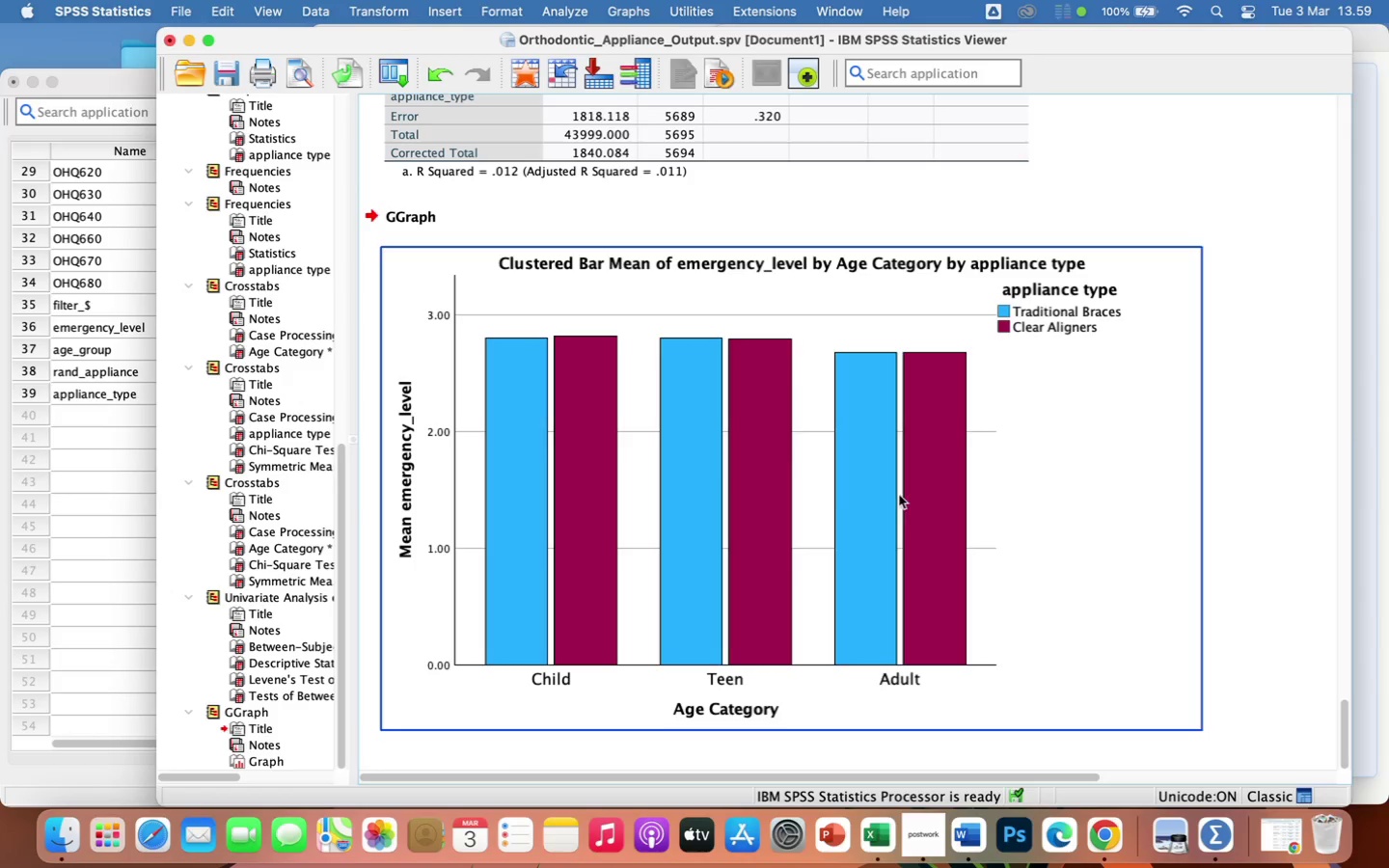 
double_click([445, 216])
 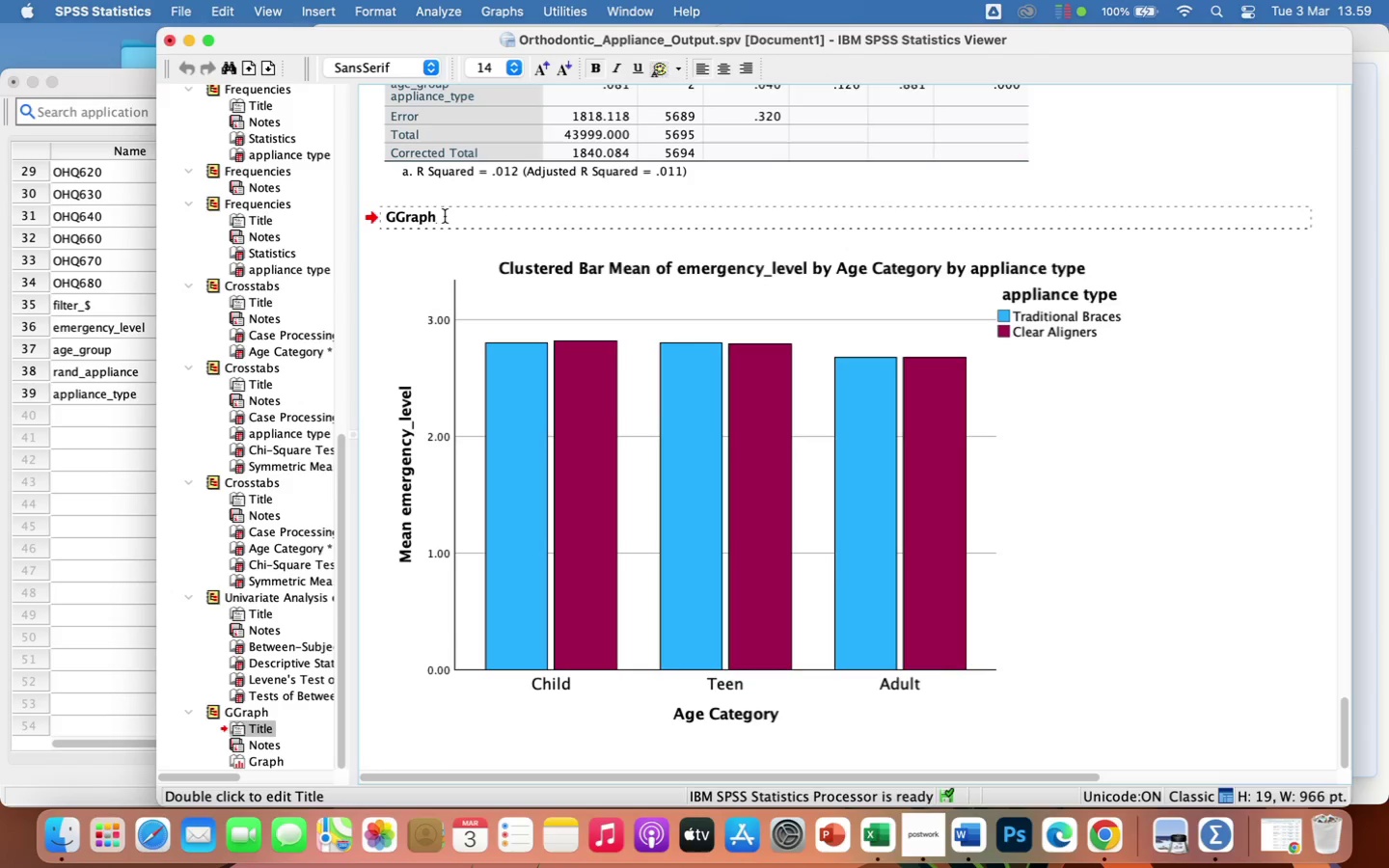 
key(Backspace)
key(Backspace)
key(Backspace)
key(Backspace)
key(Backspace)
key(Backspace)
type(Visualizations)
 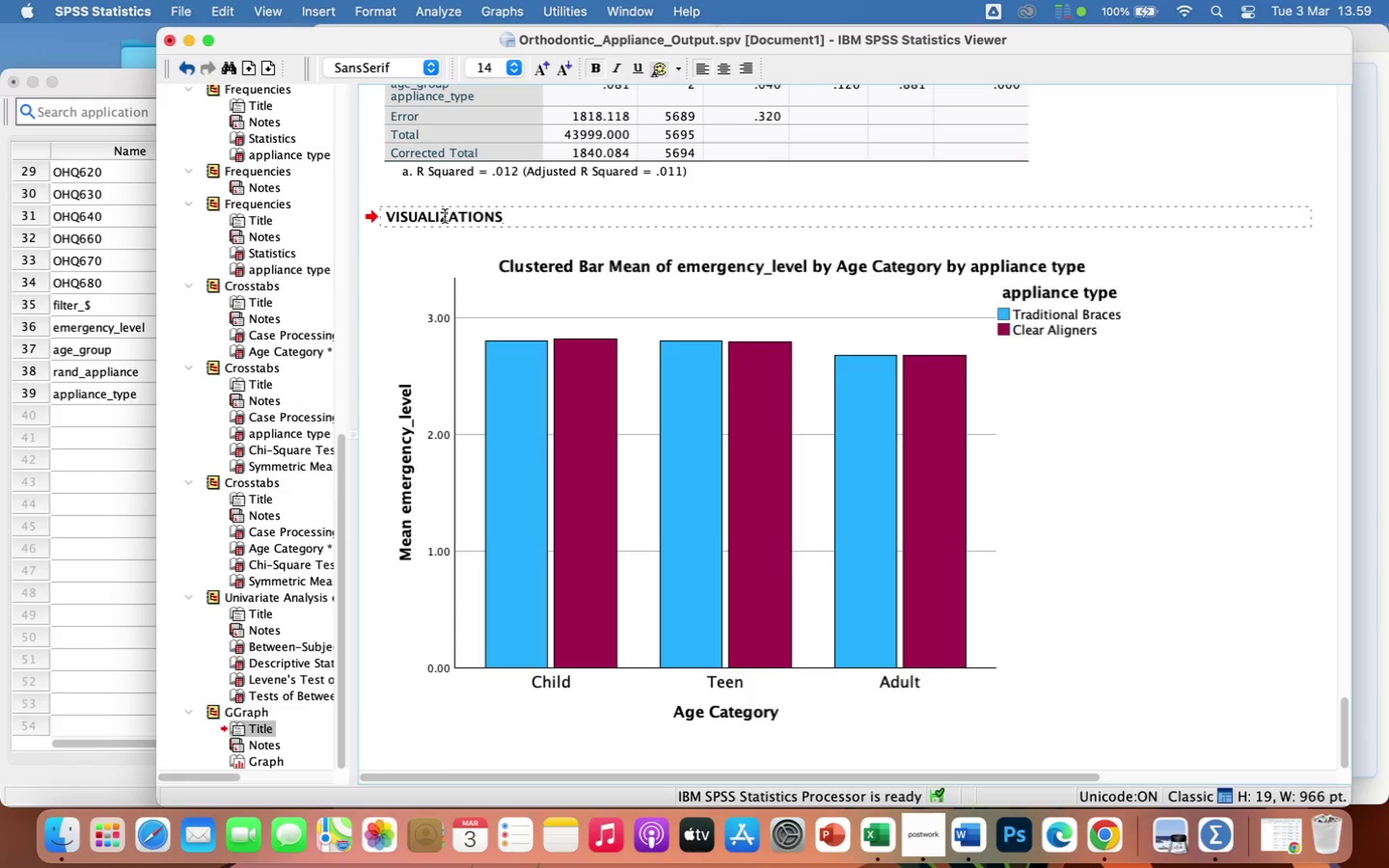 
hold_key(key=Backspace, duration=1.5)
 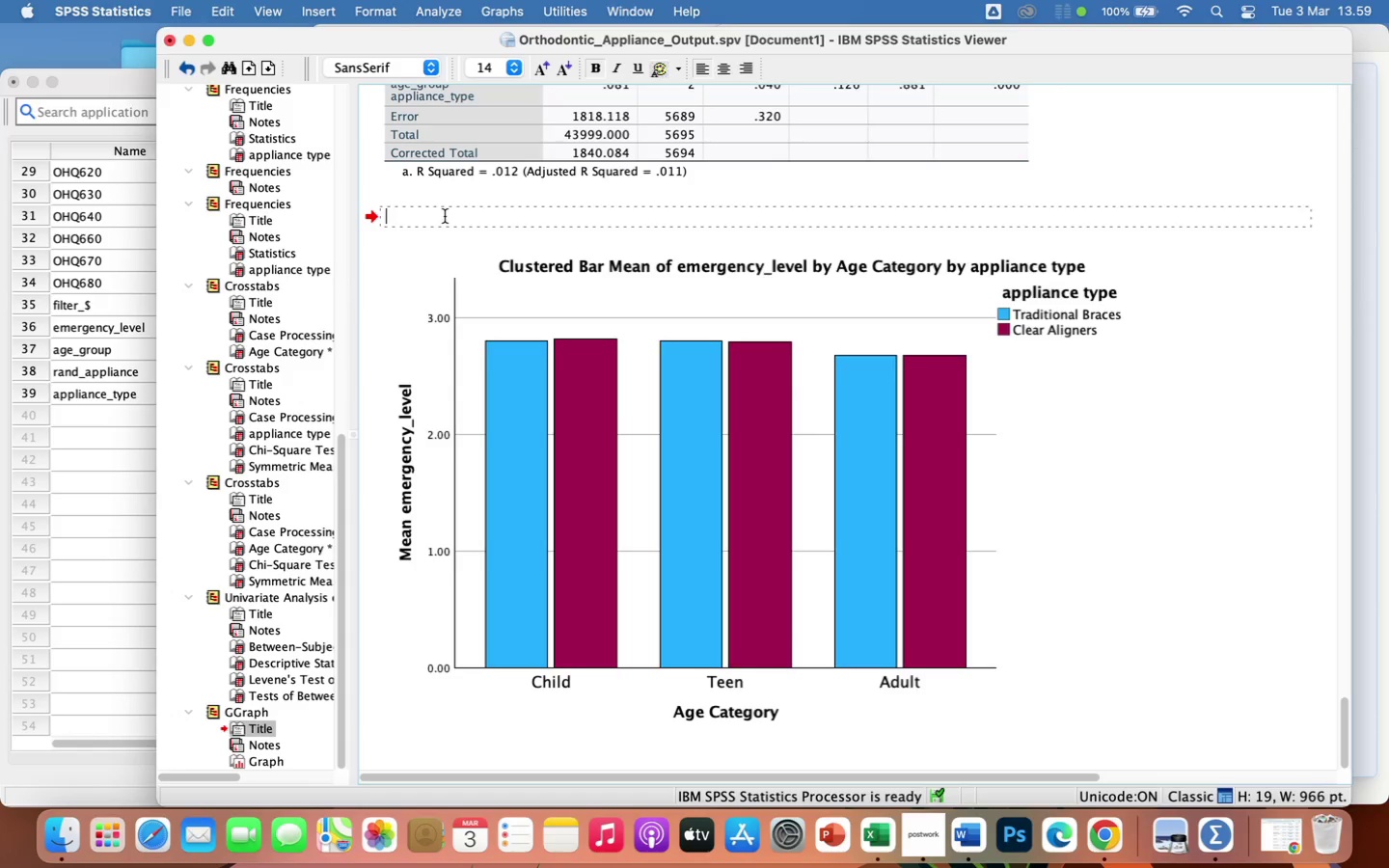 
hold_key(key=Backspace, duration=0.48)
 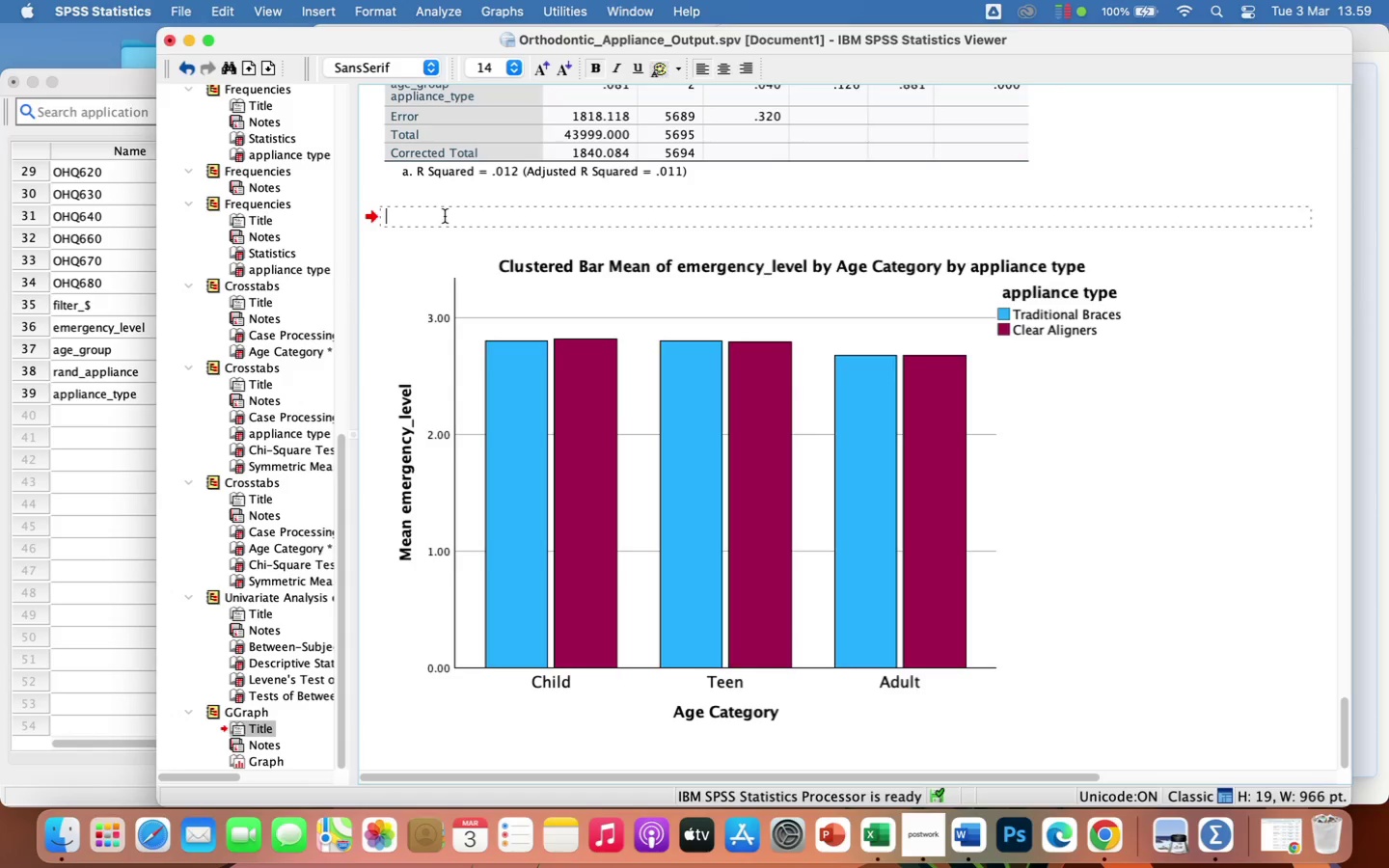 
type(Visualizations 1 : Bar Chart)
 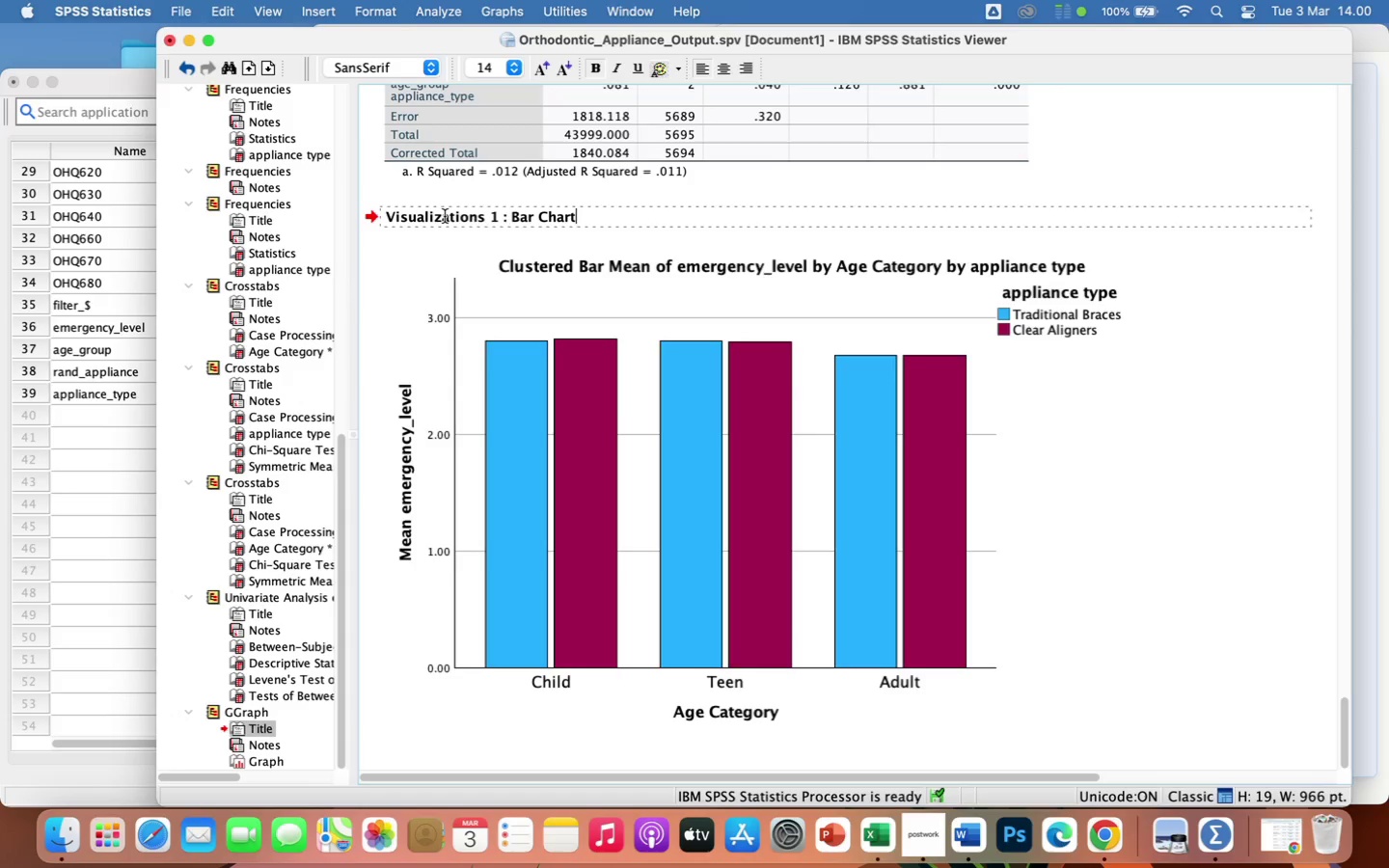 
wait(51.47)
 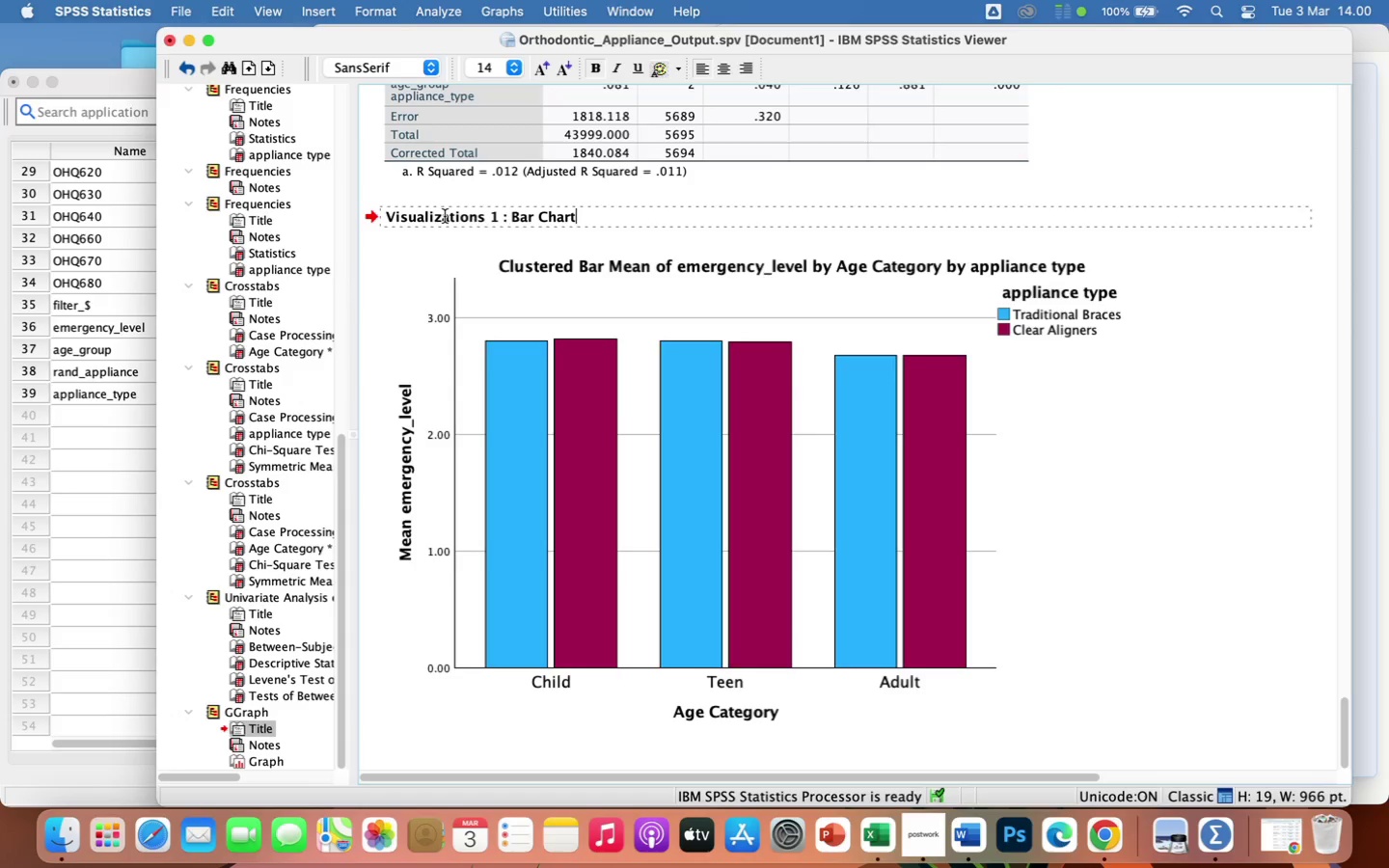 
left_click([1356, 308])